 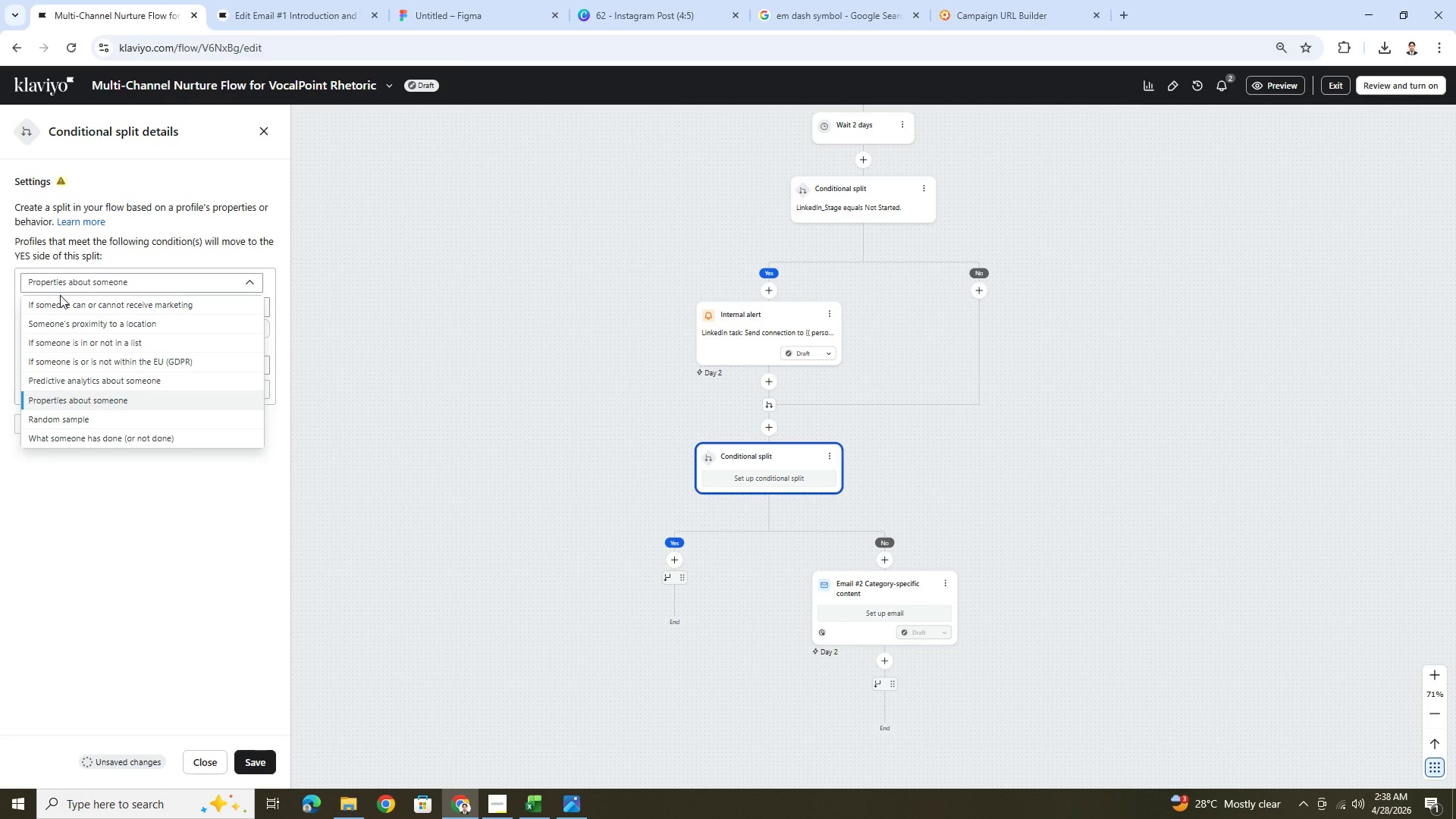 
left_click([74, 287])
 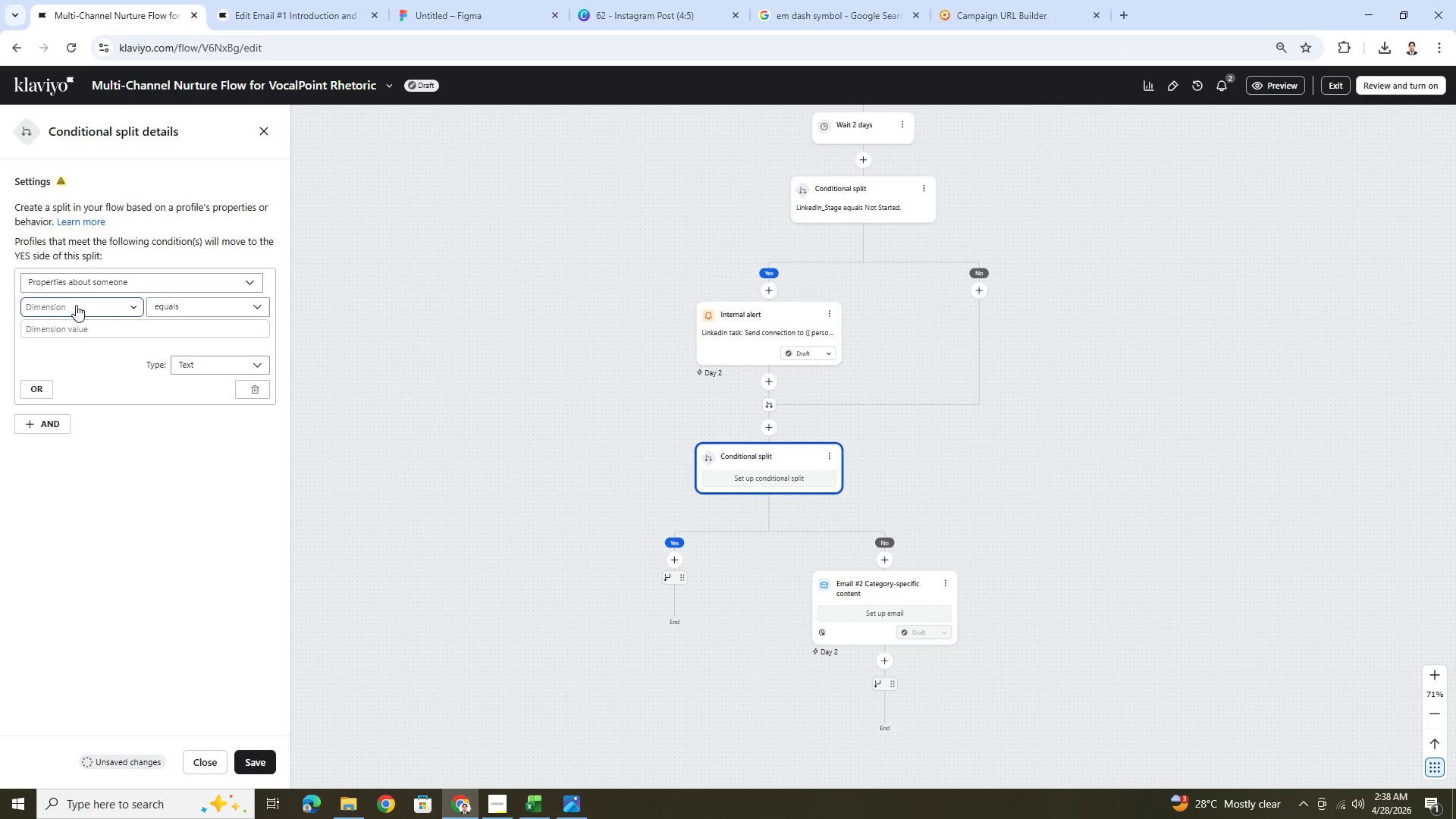 
left_click([76, 308])
 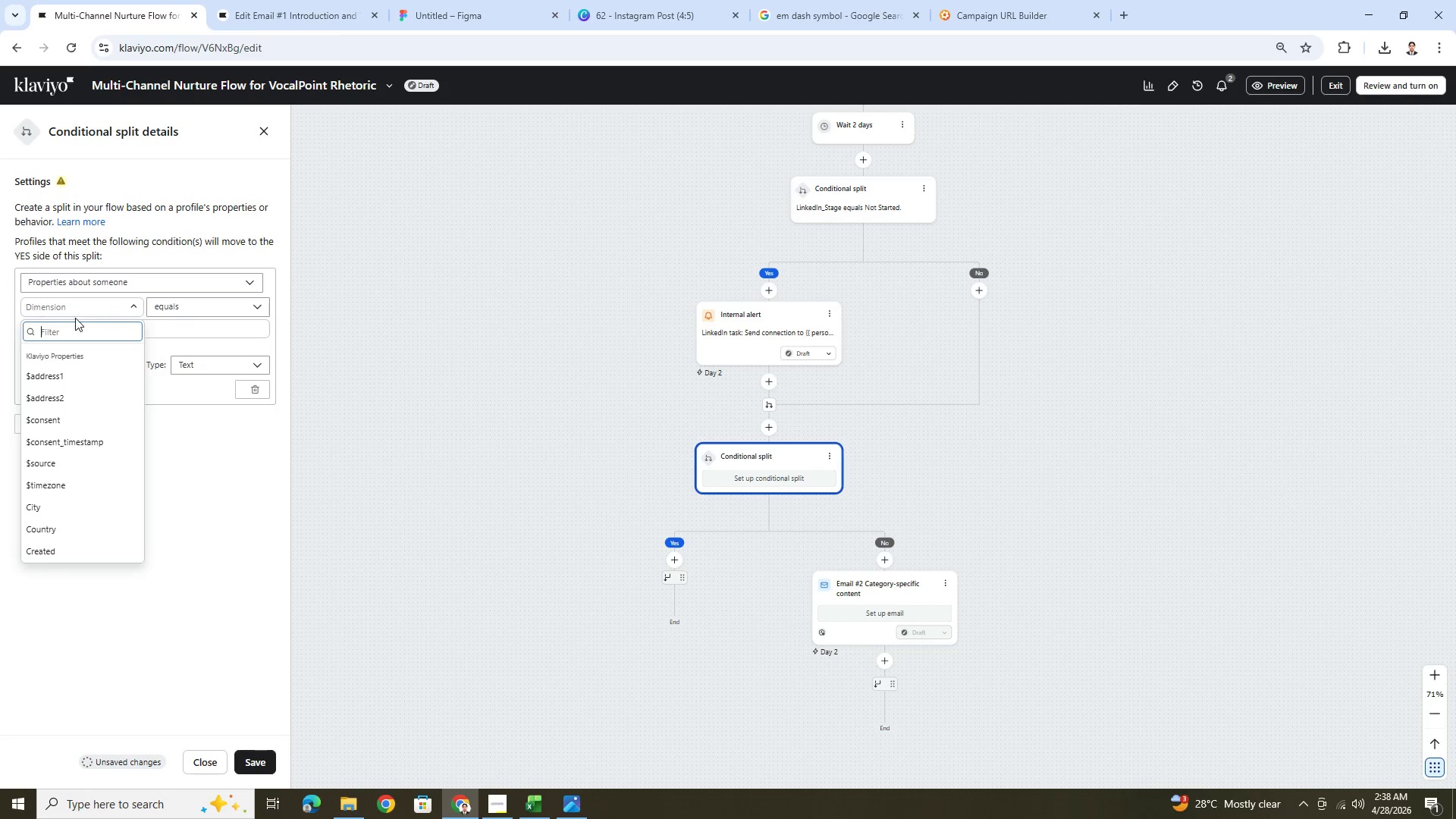 
type(deba)
 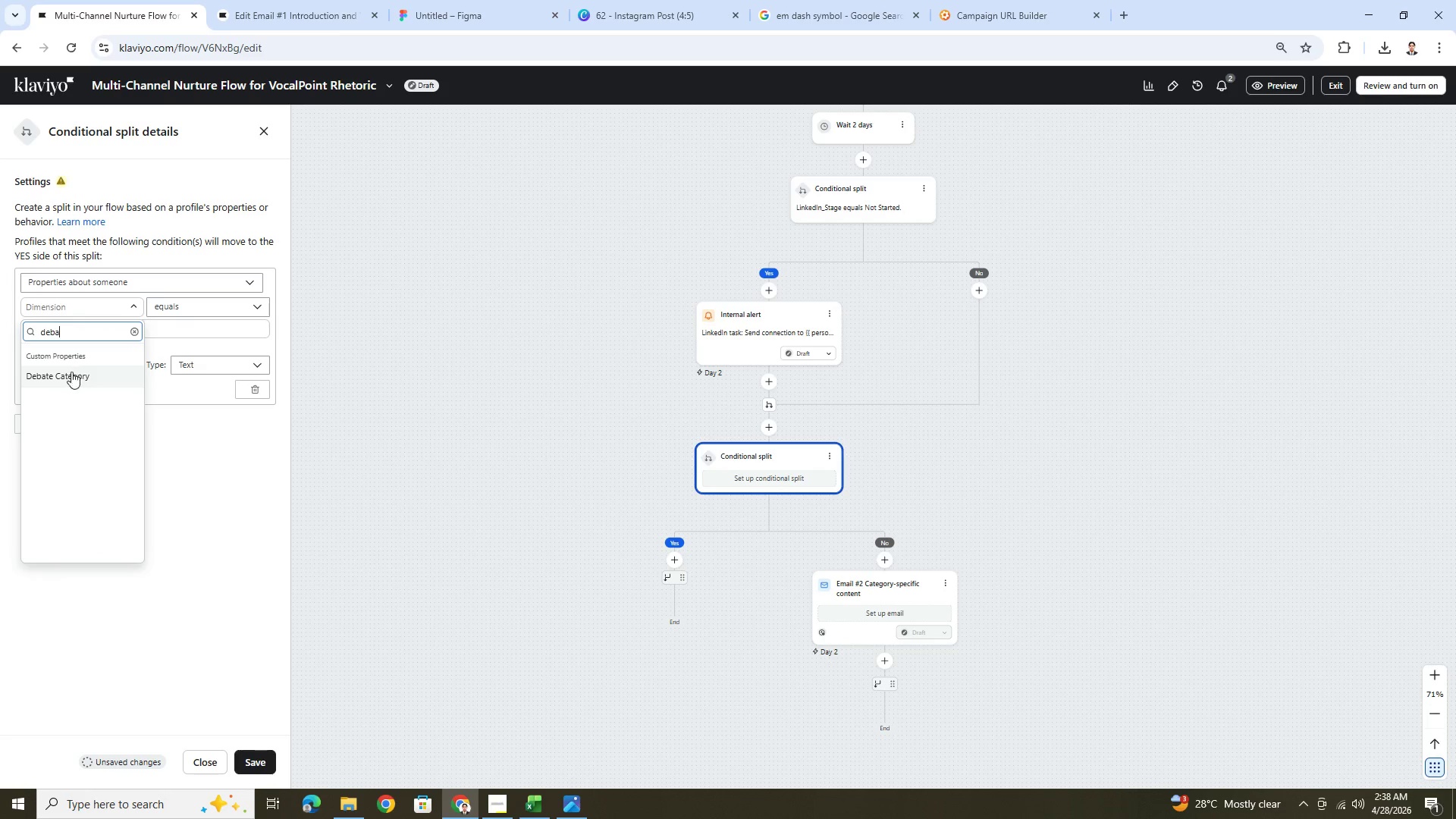 
left_click([72, 377])
 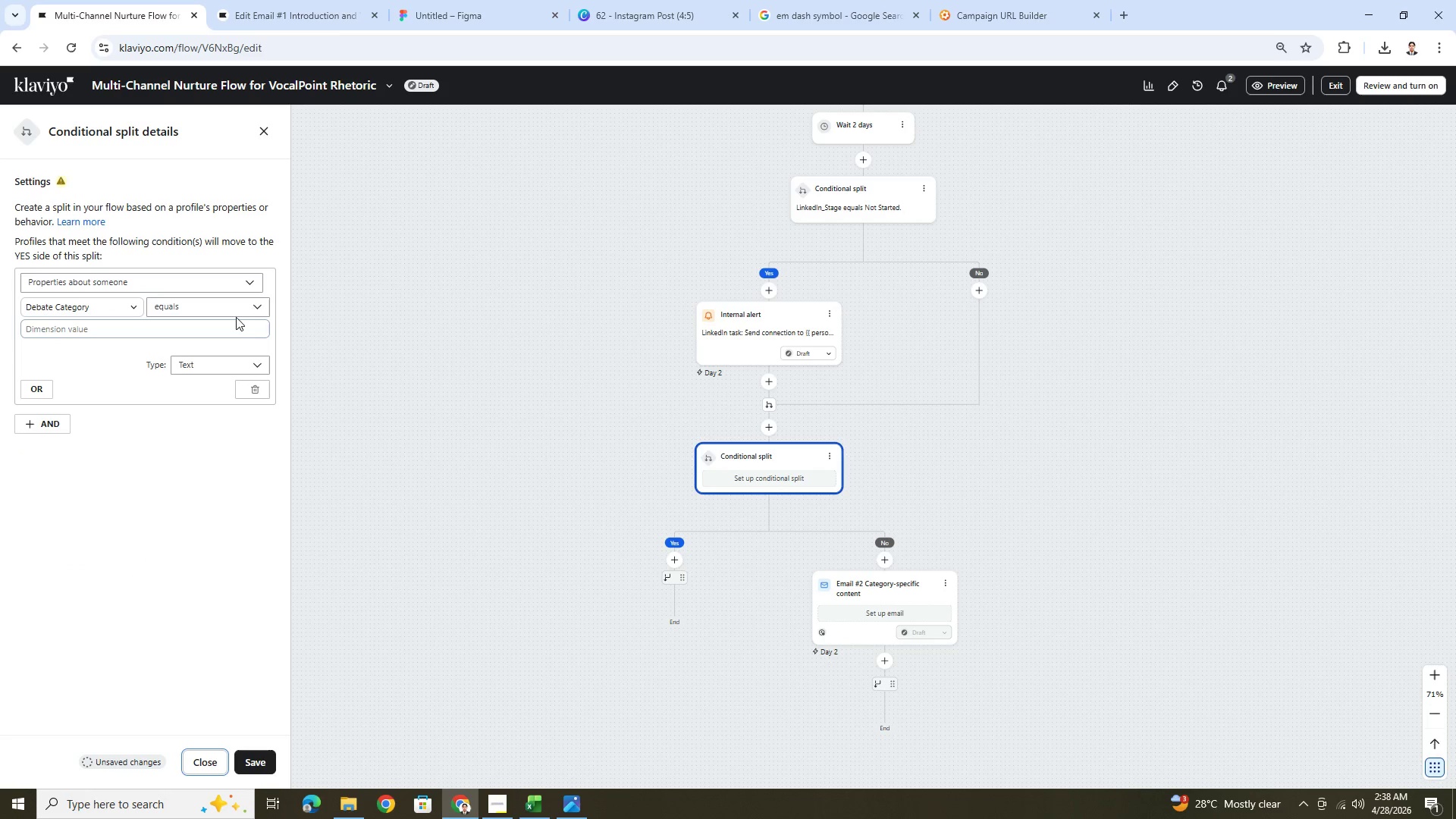 
left_click([244, 306])
 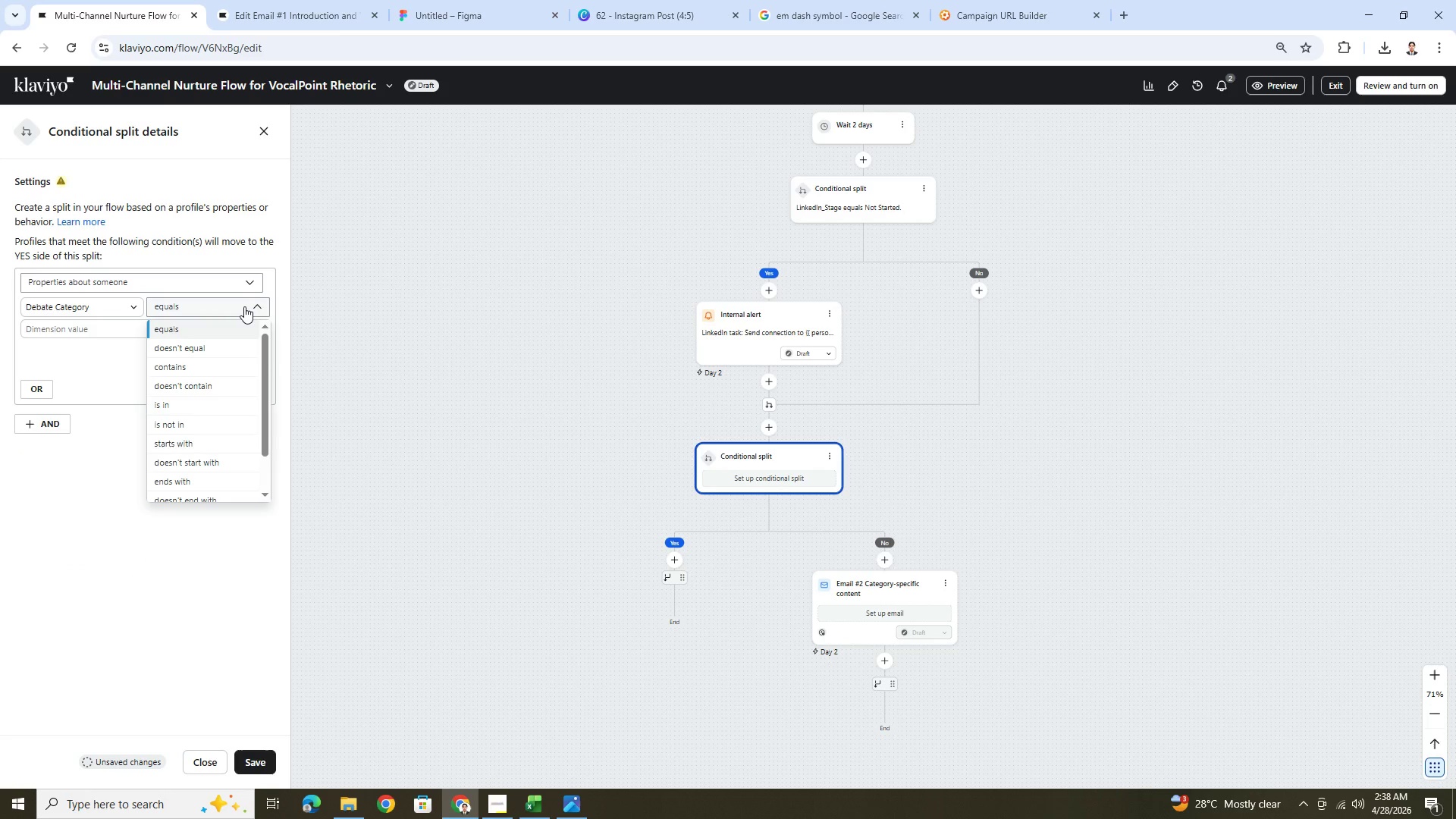 
left_click([244, 306])
 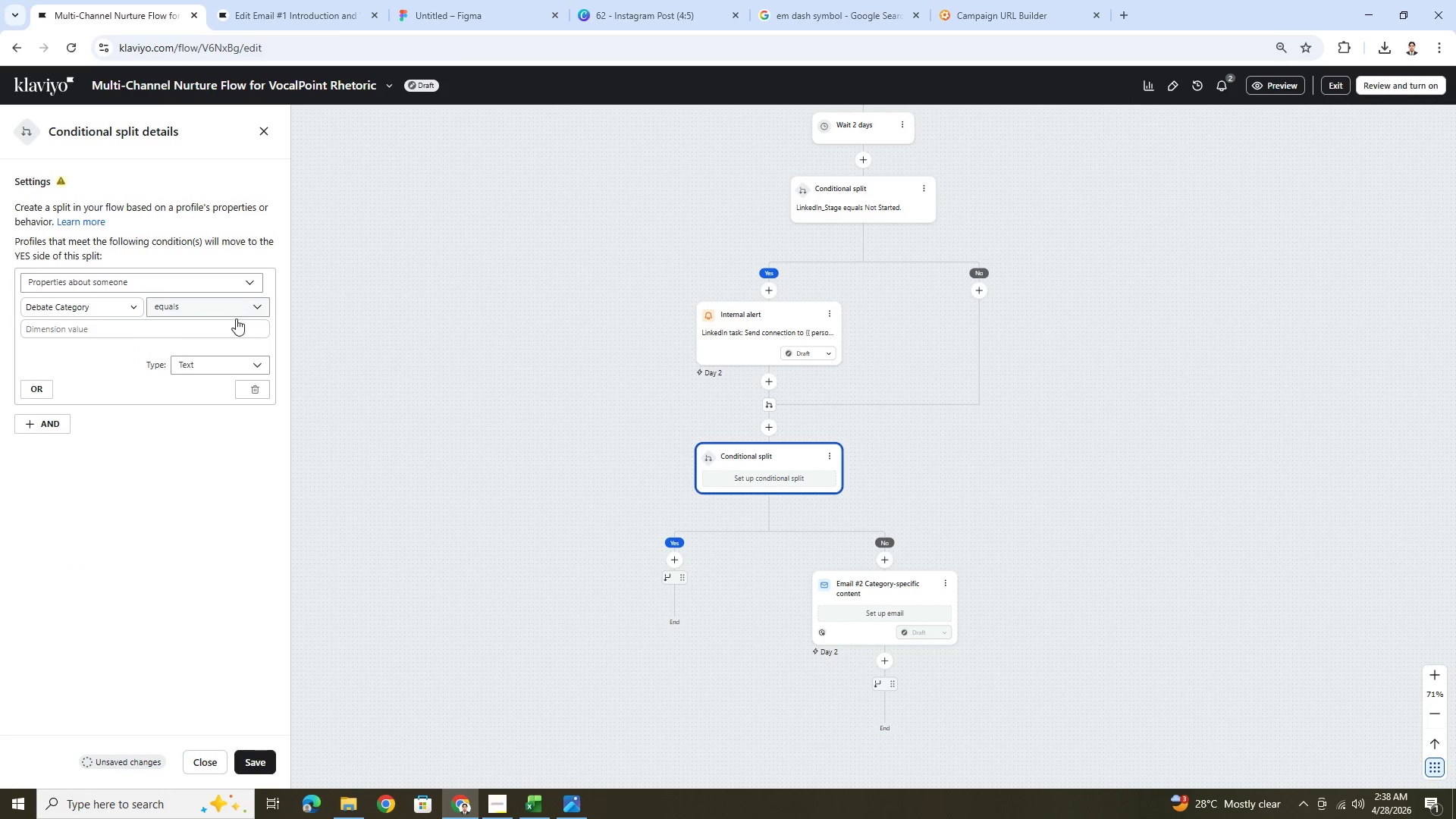 
left_click([231, 328])
 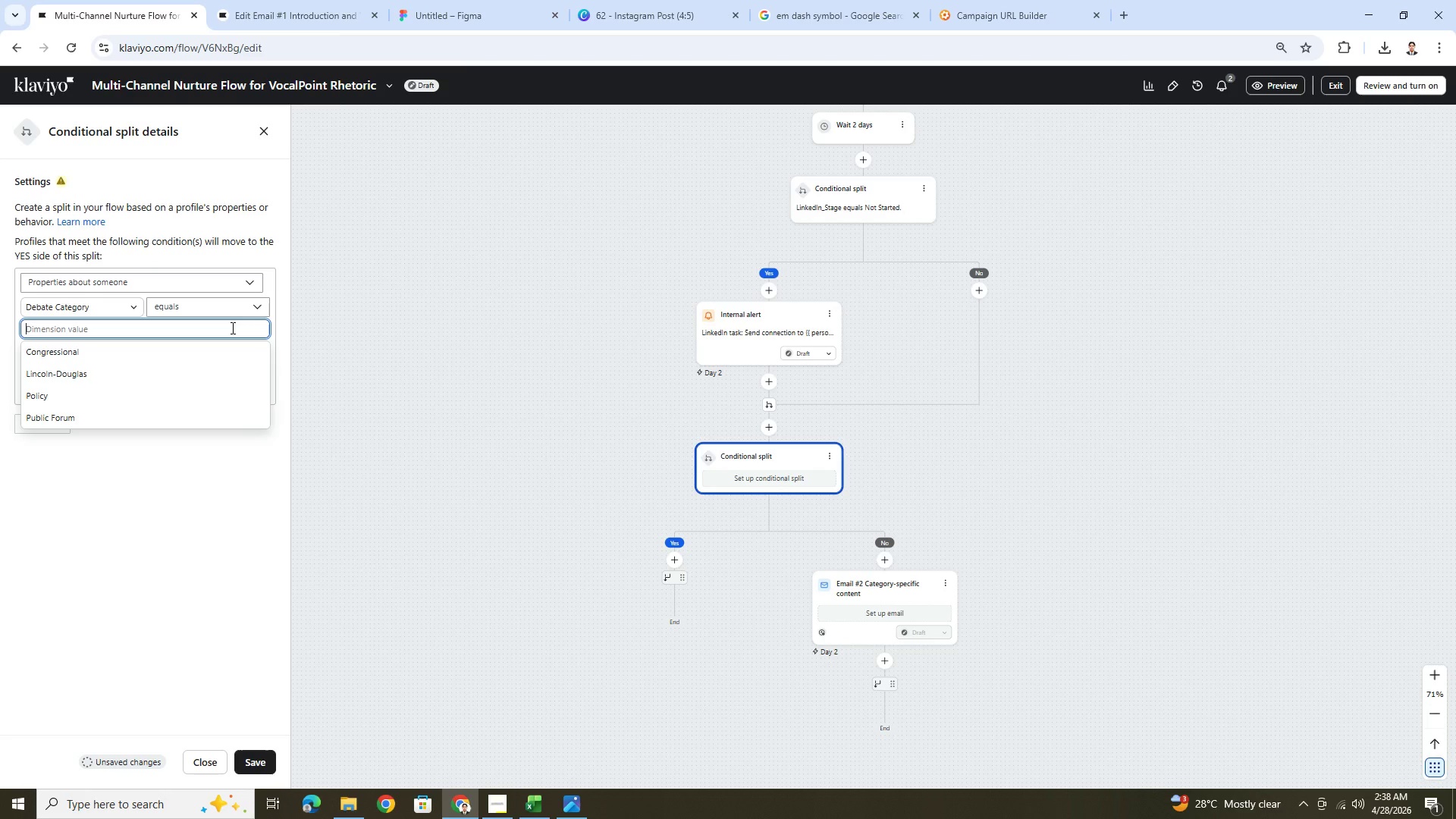 
wait(5.97)
 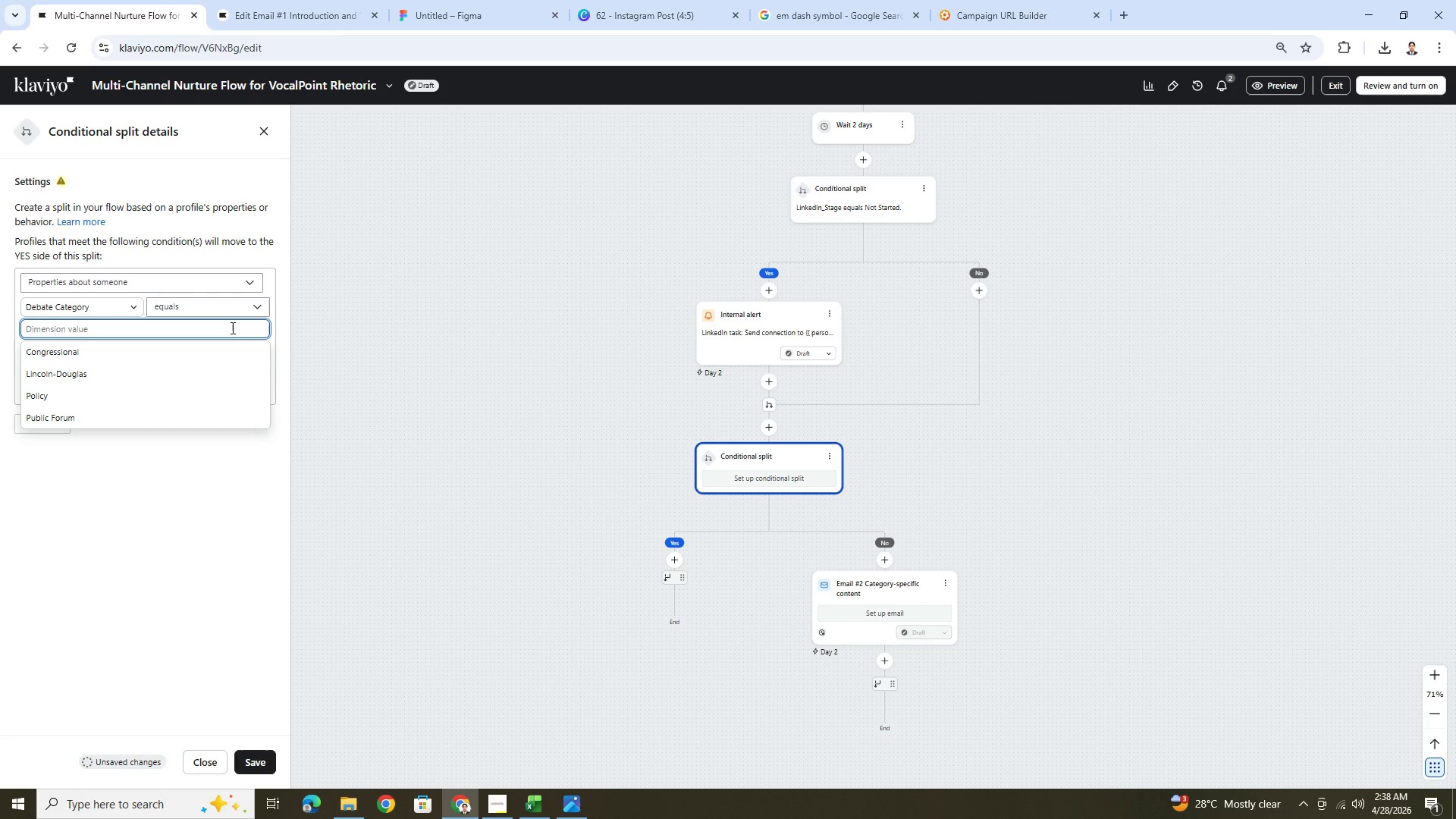 
left_click([177, 525])
 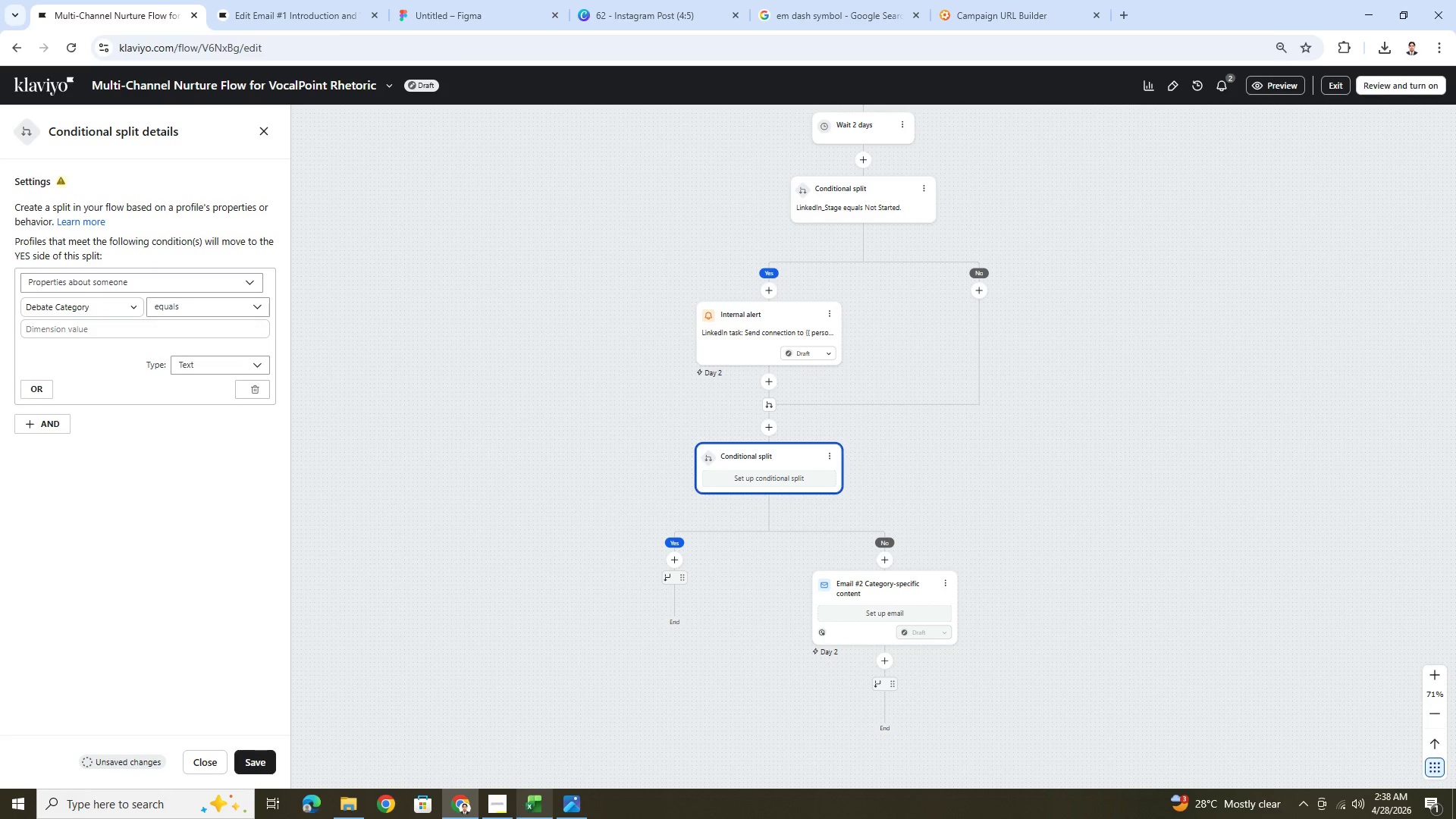 
left_click([507, 811])